 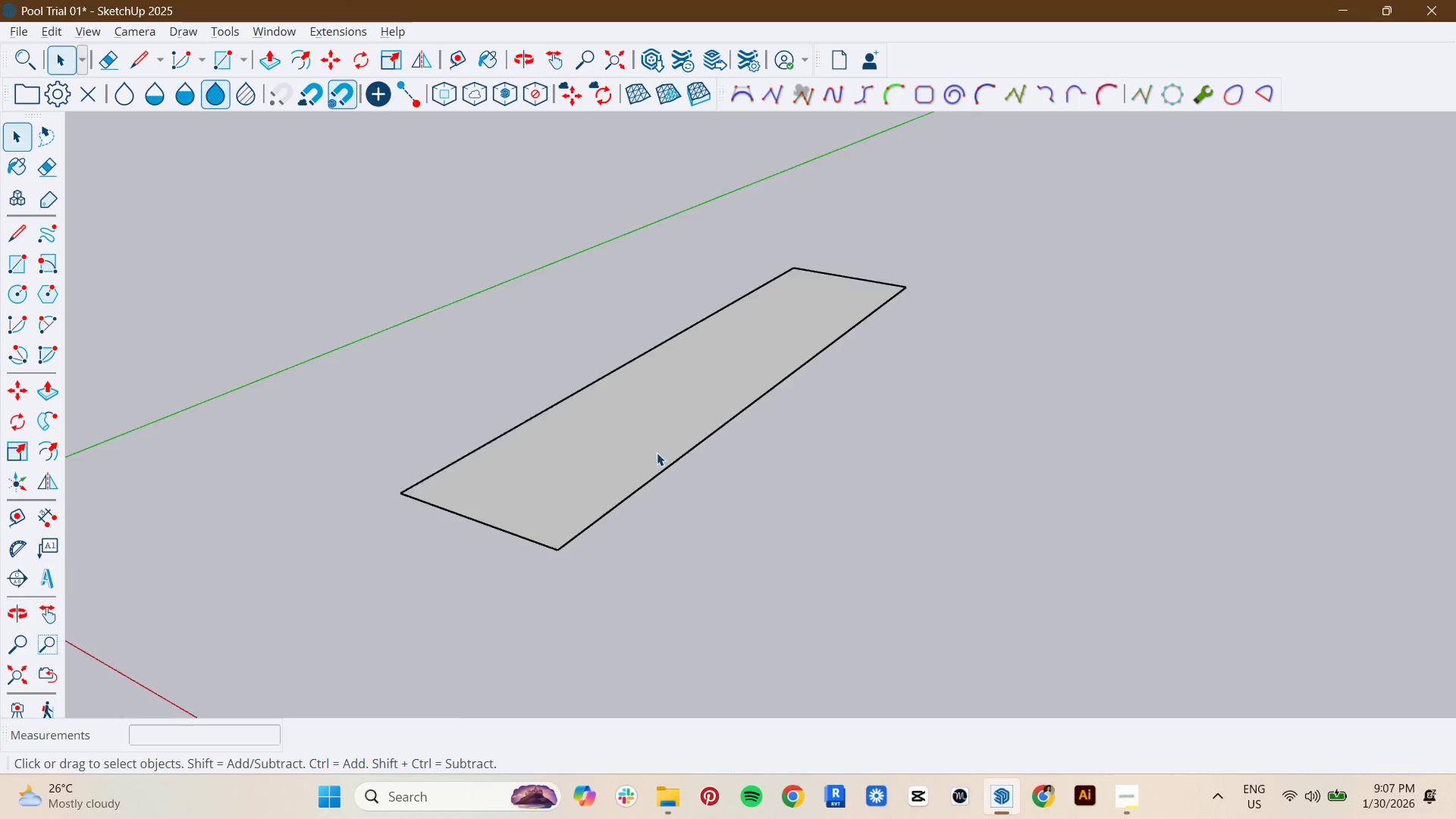 
key(P)
 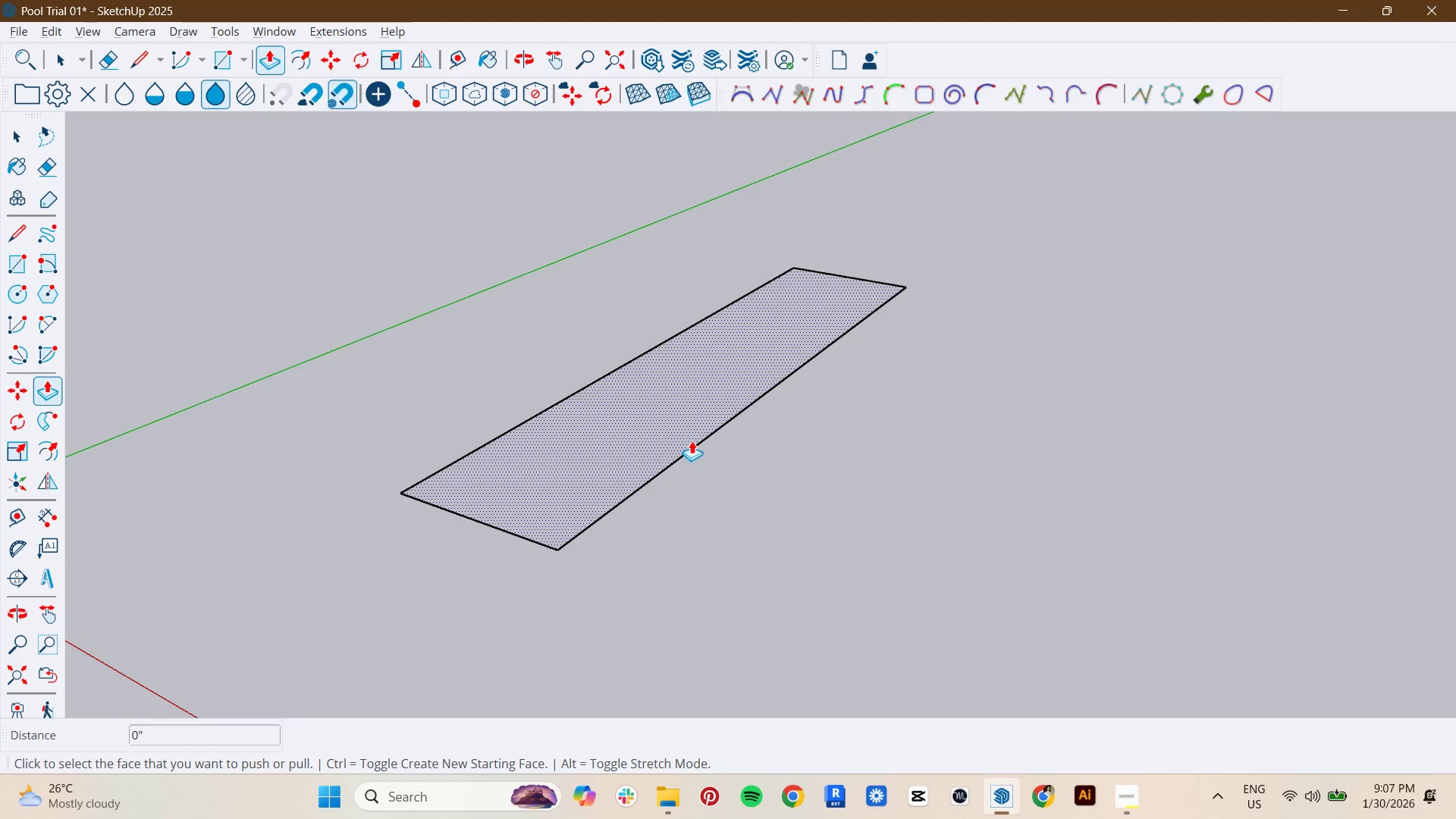 
scroll: coordinate [657, 452], scroll_direction: none, amount: 0.0
 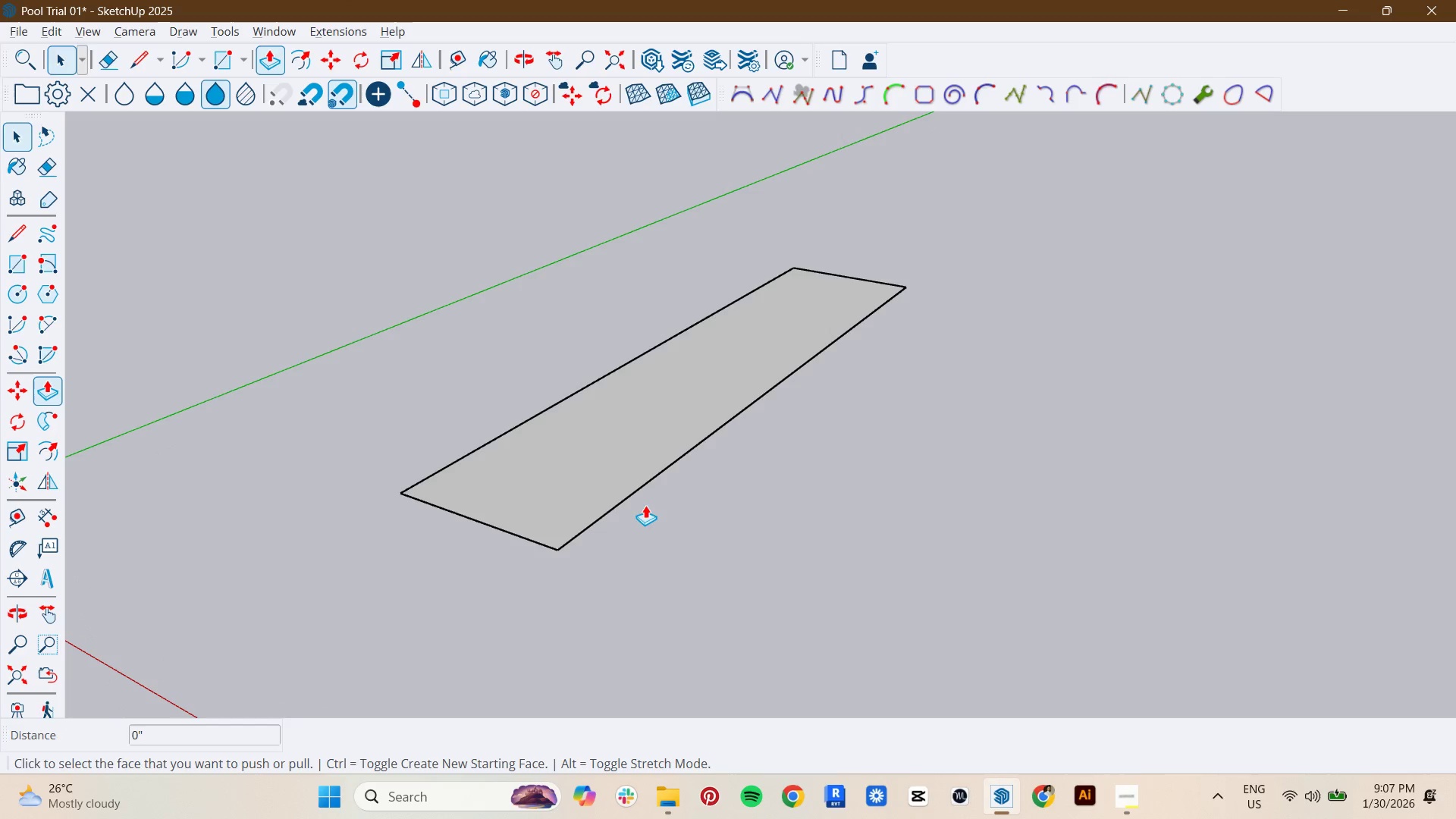 
left_click([686, 437])
 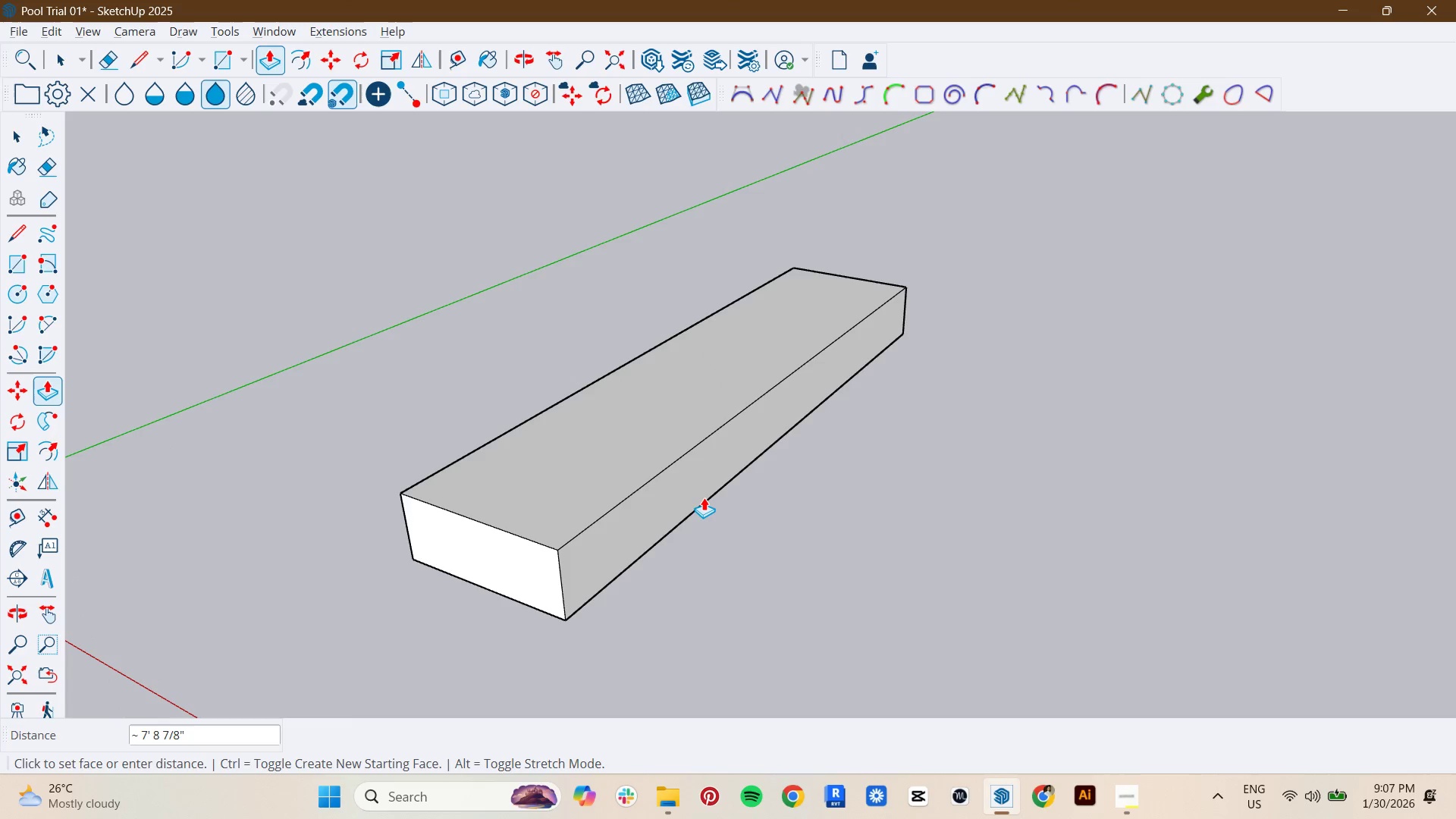 
key(1)
 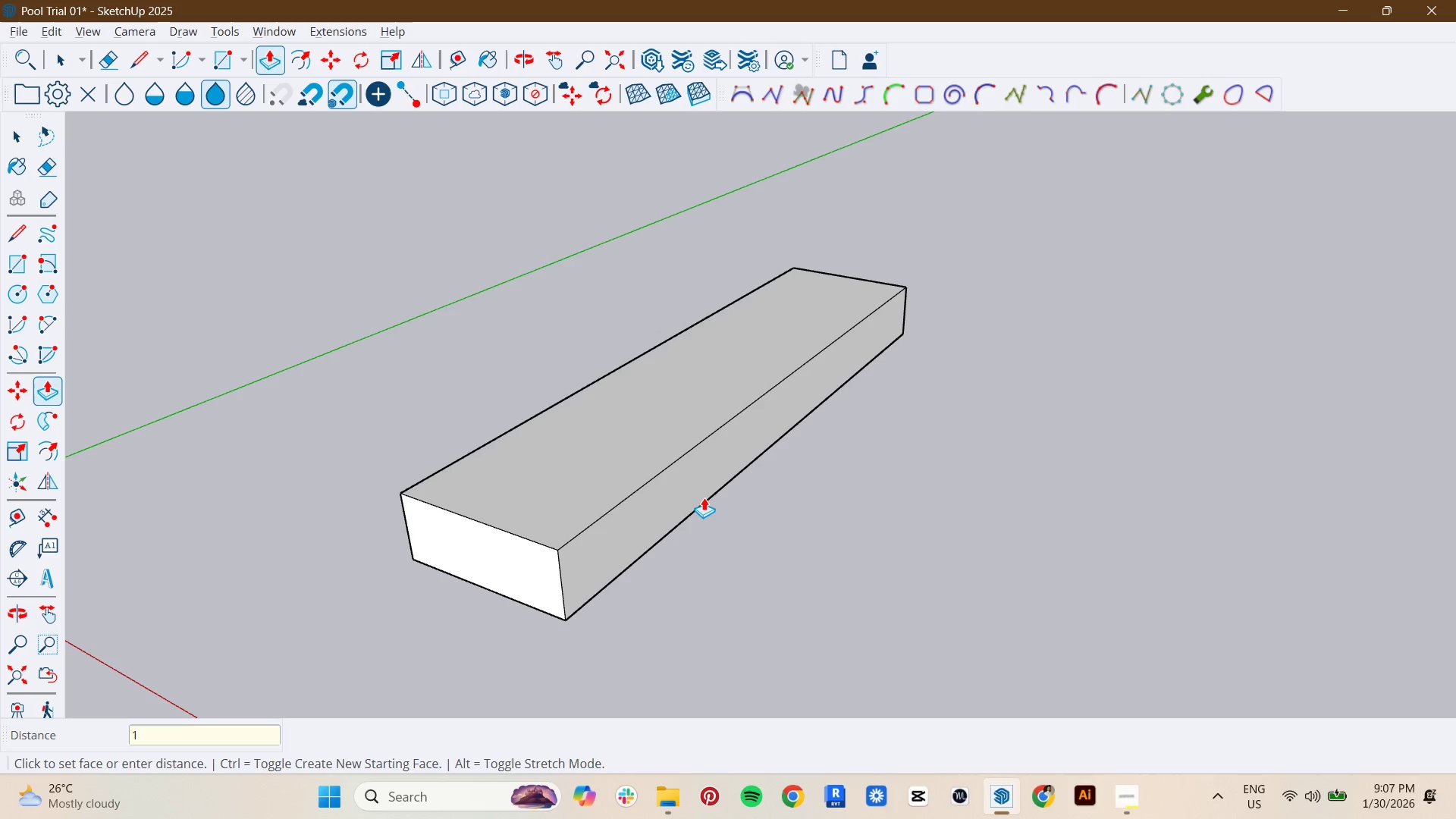 
key(Period)
 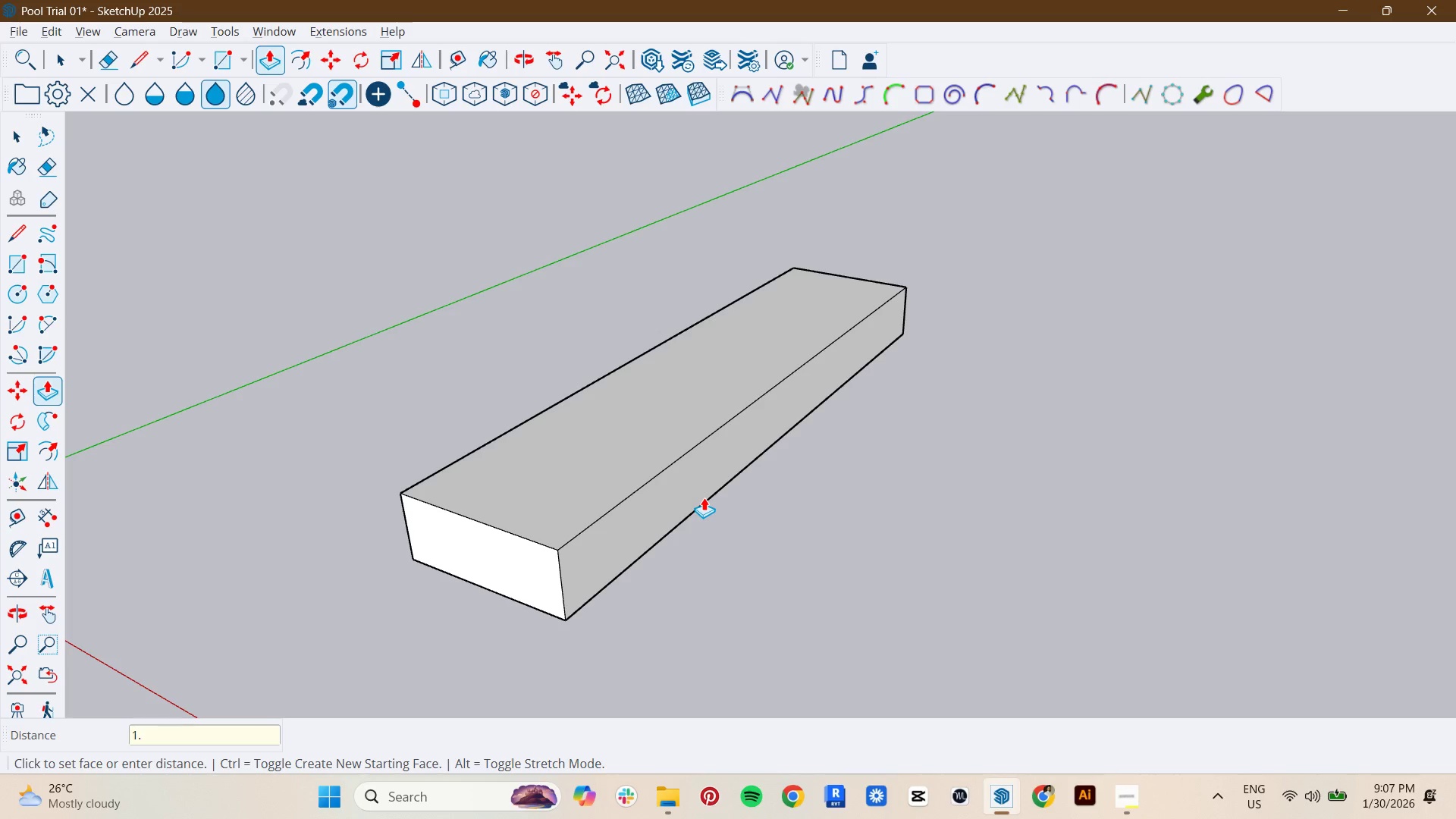 
key(1)
 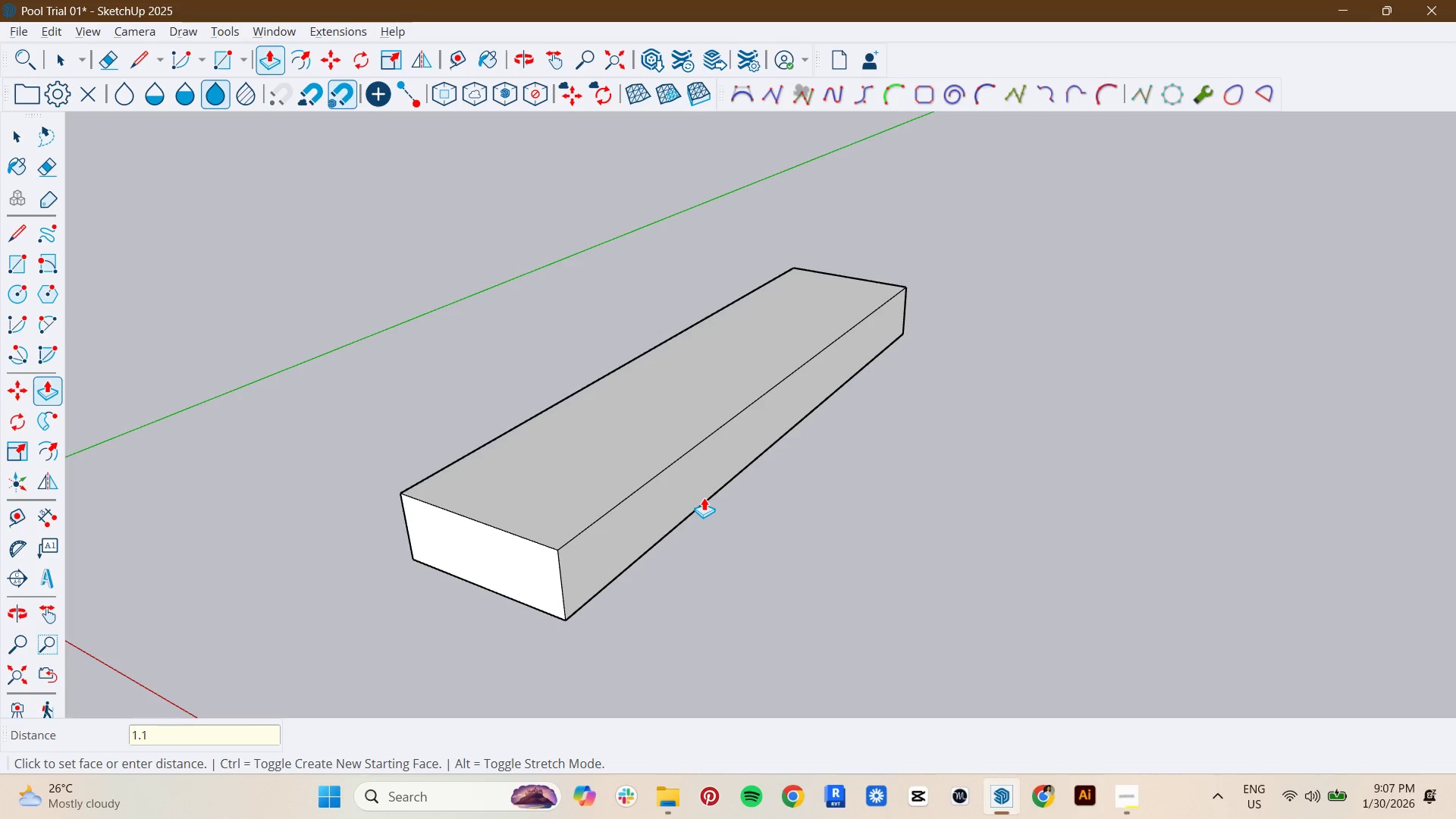 
key(Enter)
 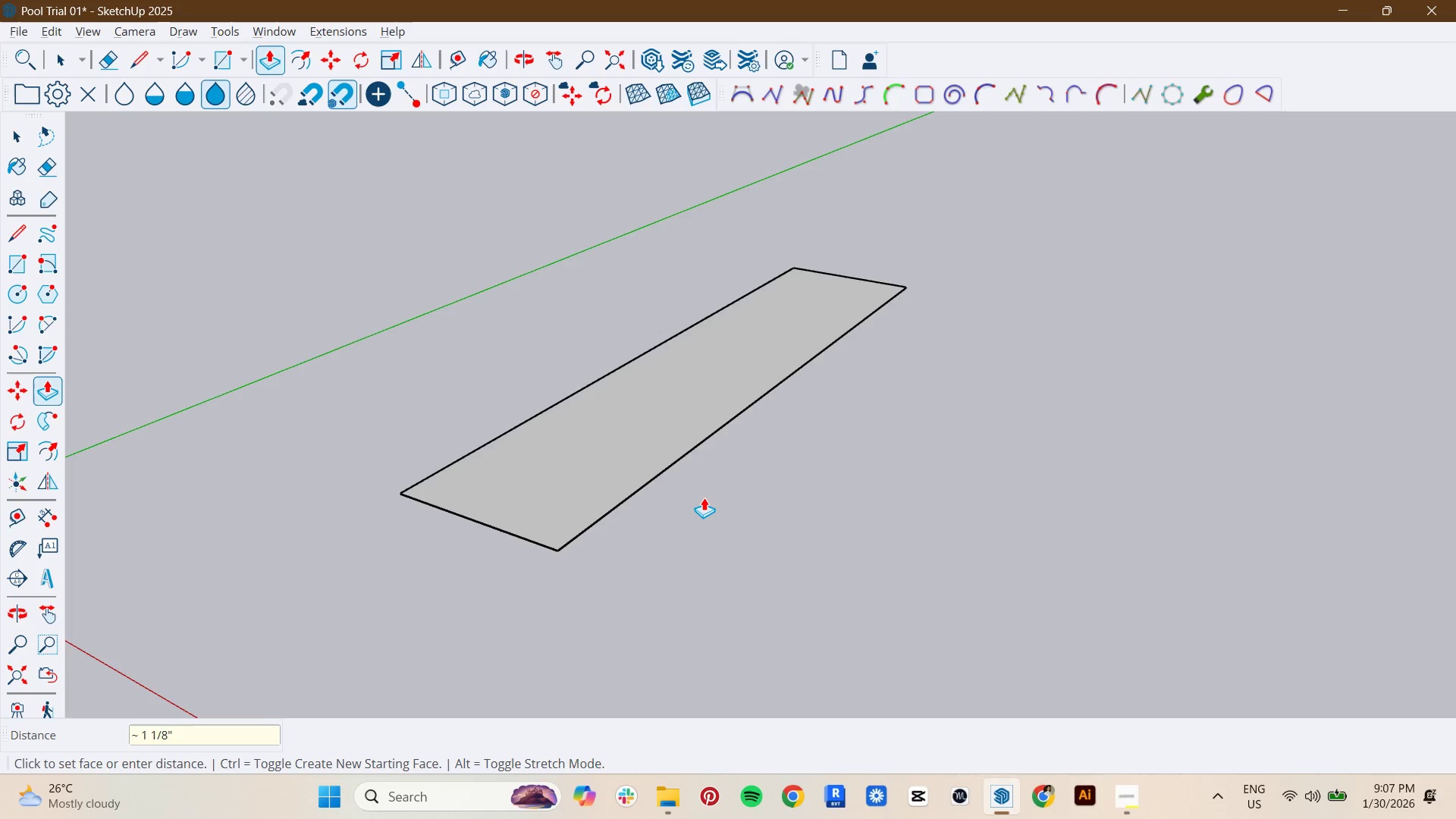 
key(Control+ControlLeft)
 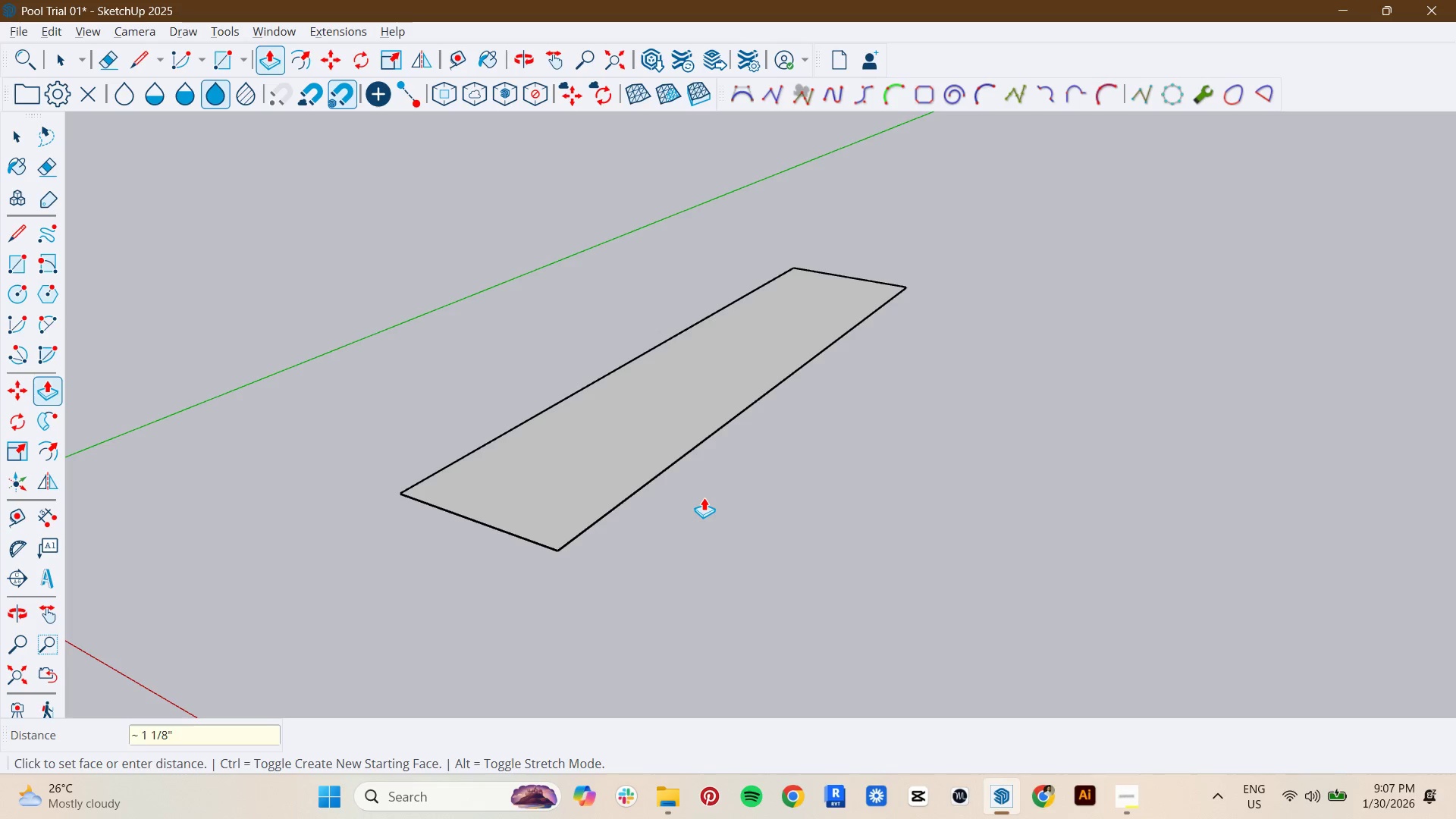 
key(Control+Z)
 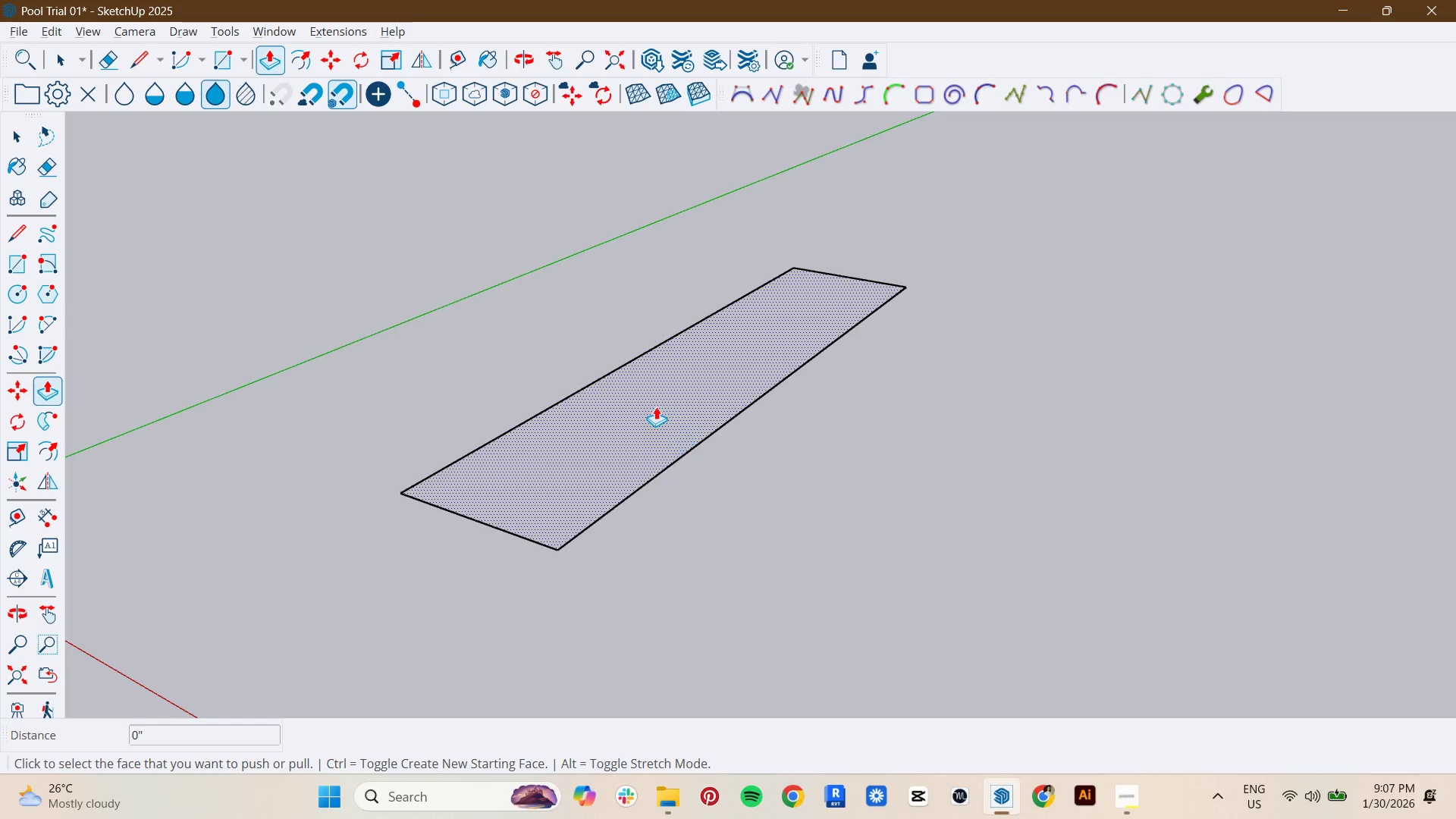 
left_click([656, 406])
 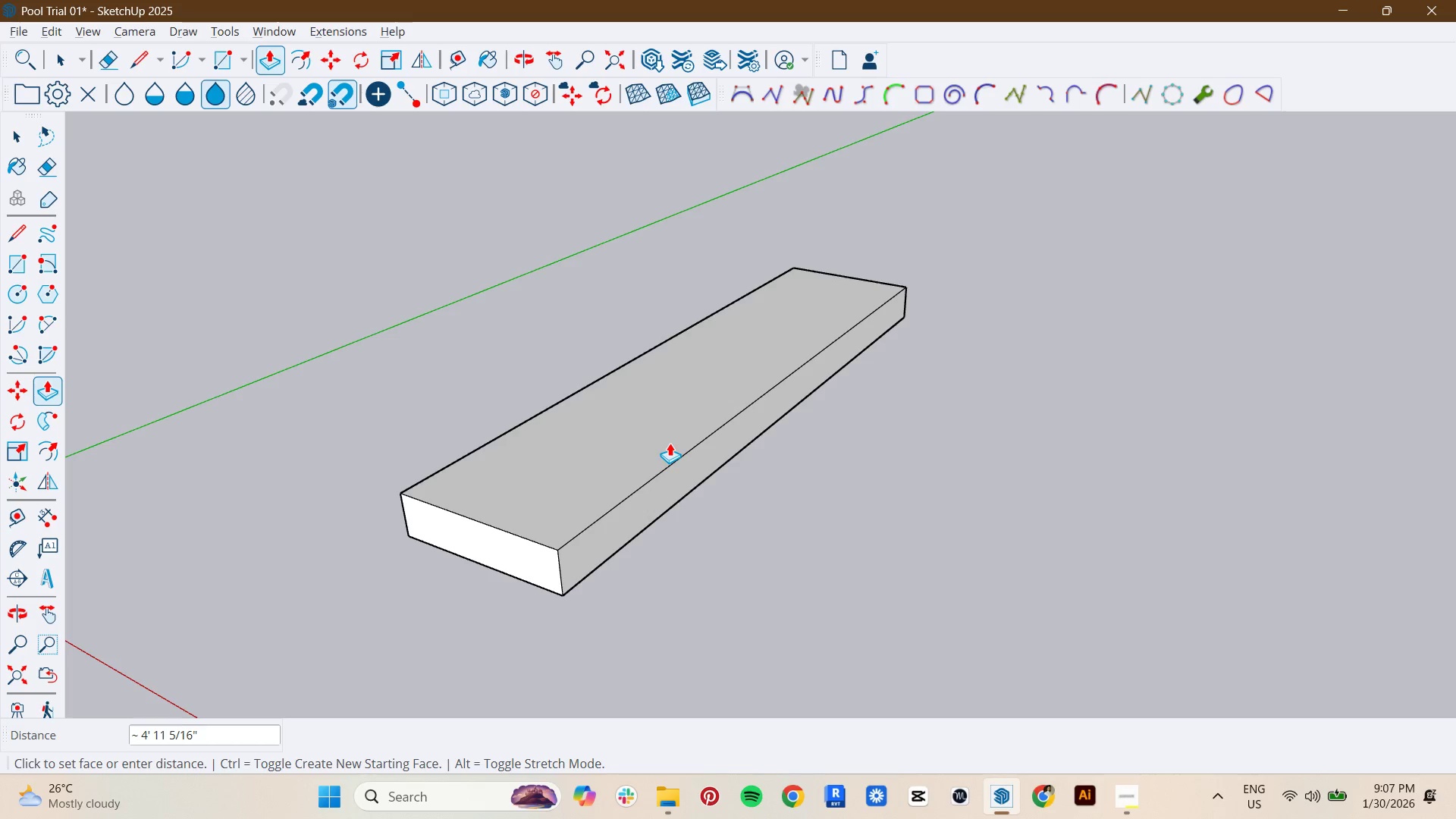 
type(1.1m)
 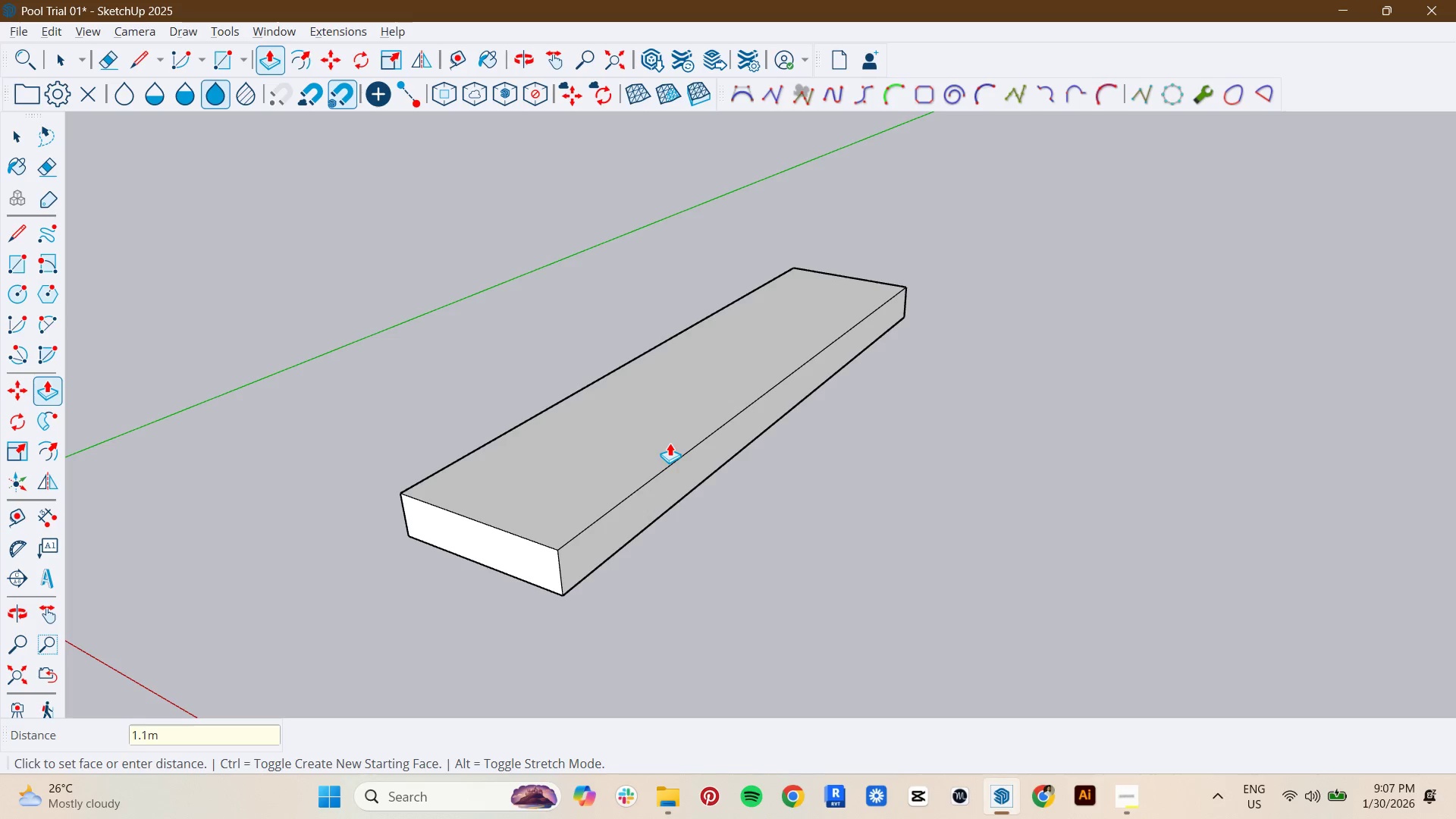 
key(Enter)
 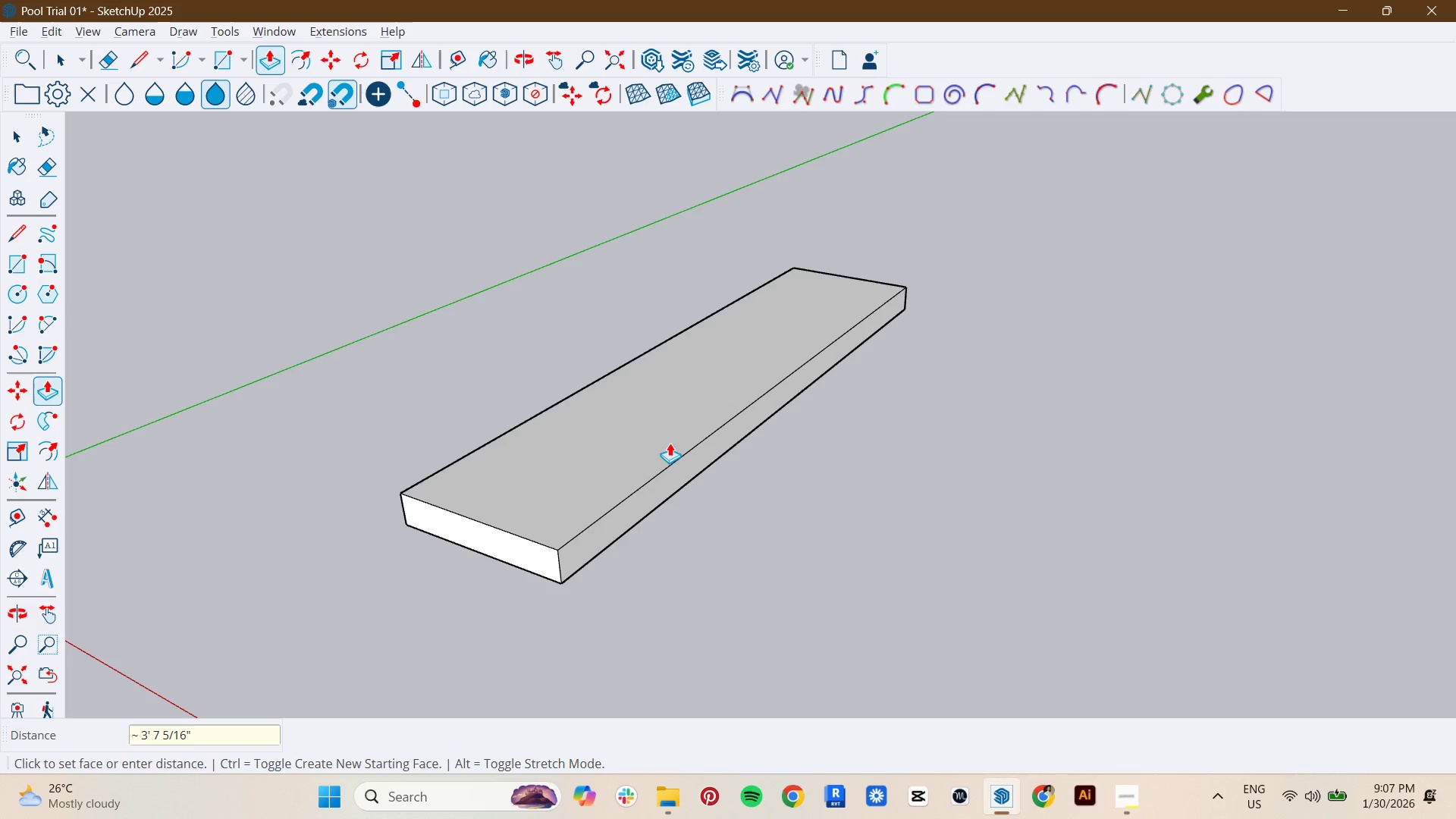 
key(Space)
 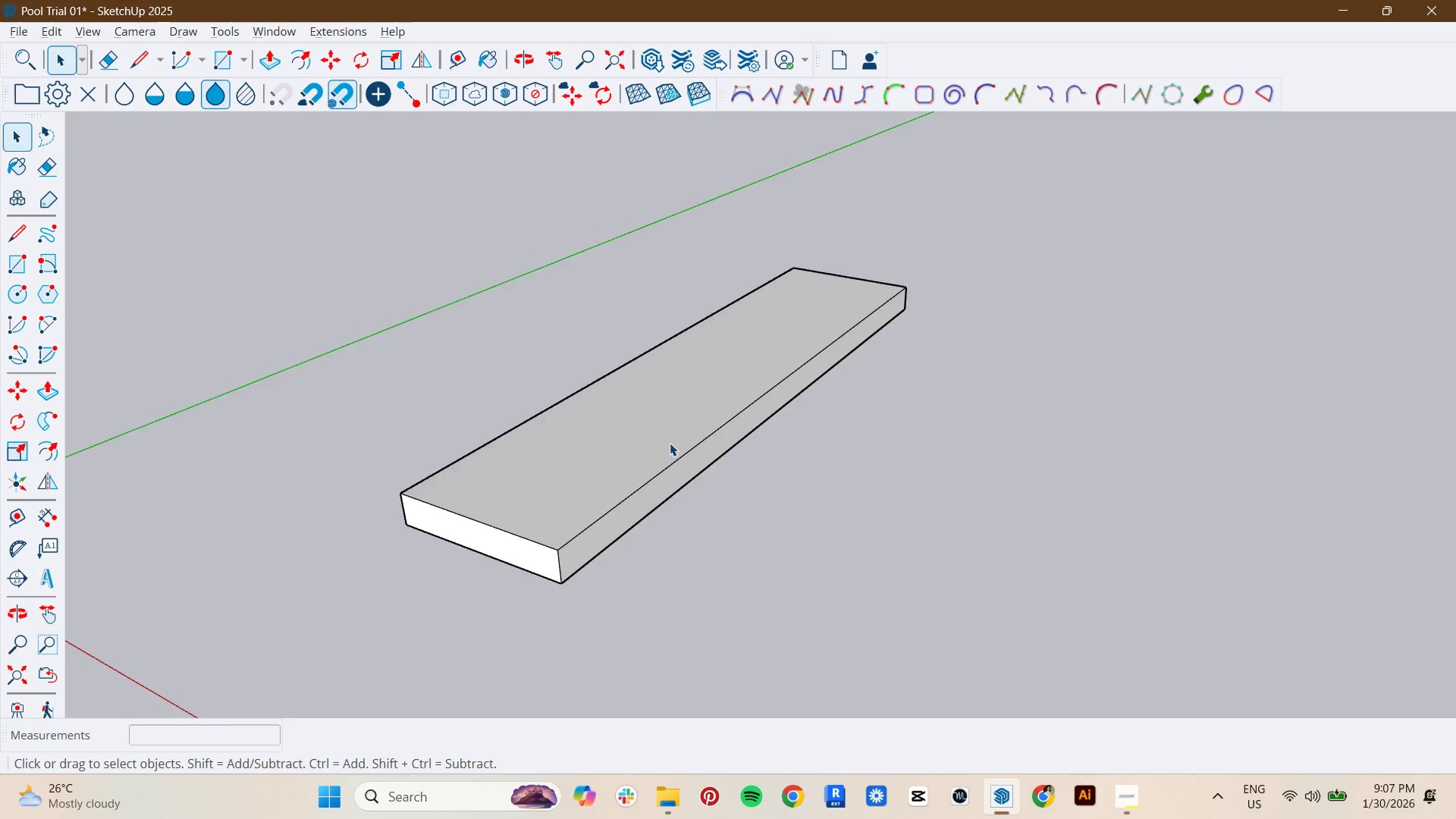 
scroll: coordinate [906, 342], scroll_direction: up, amount: 5.0
 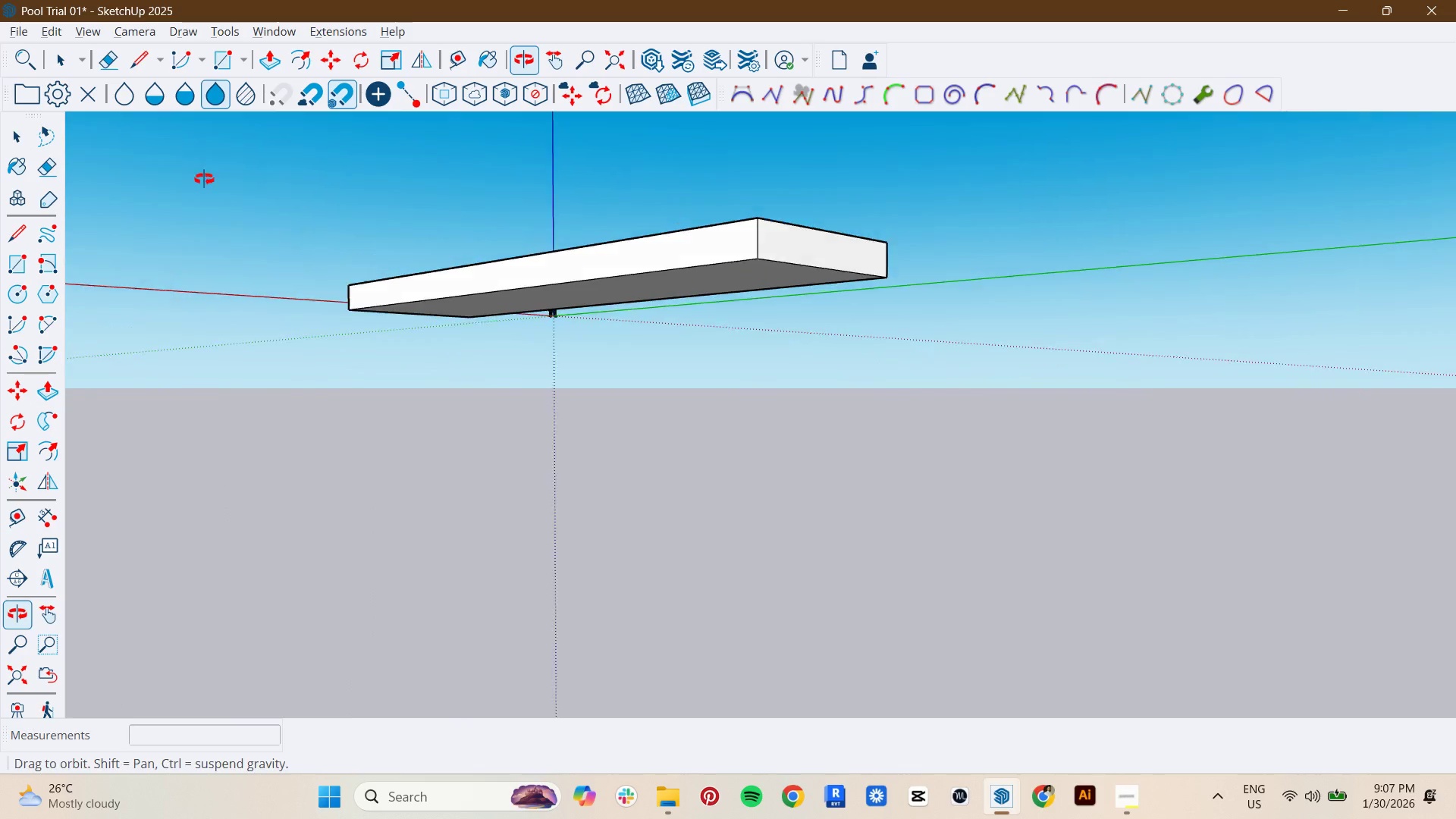 
key(L)
 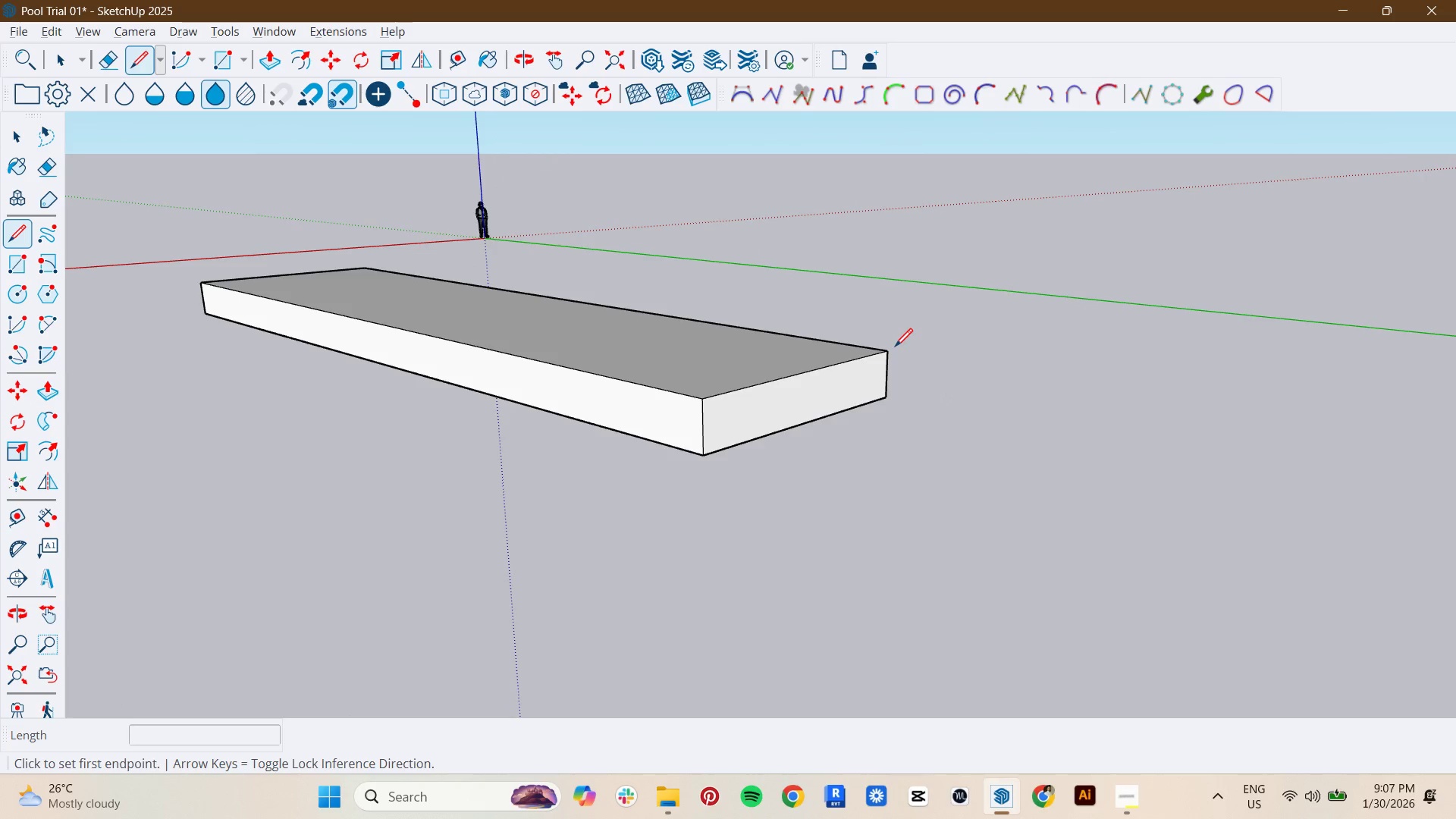 
scroll: coordinate [948, 391], scroll_direction: up, amount: 2.0
 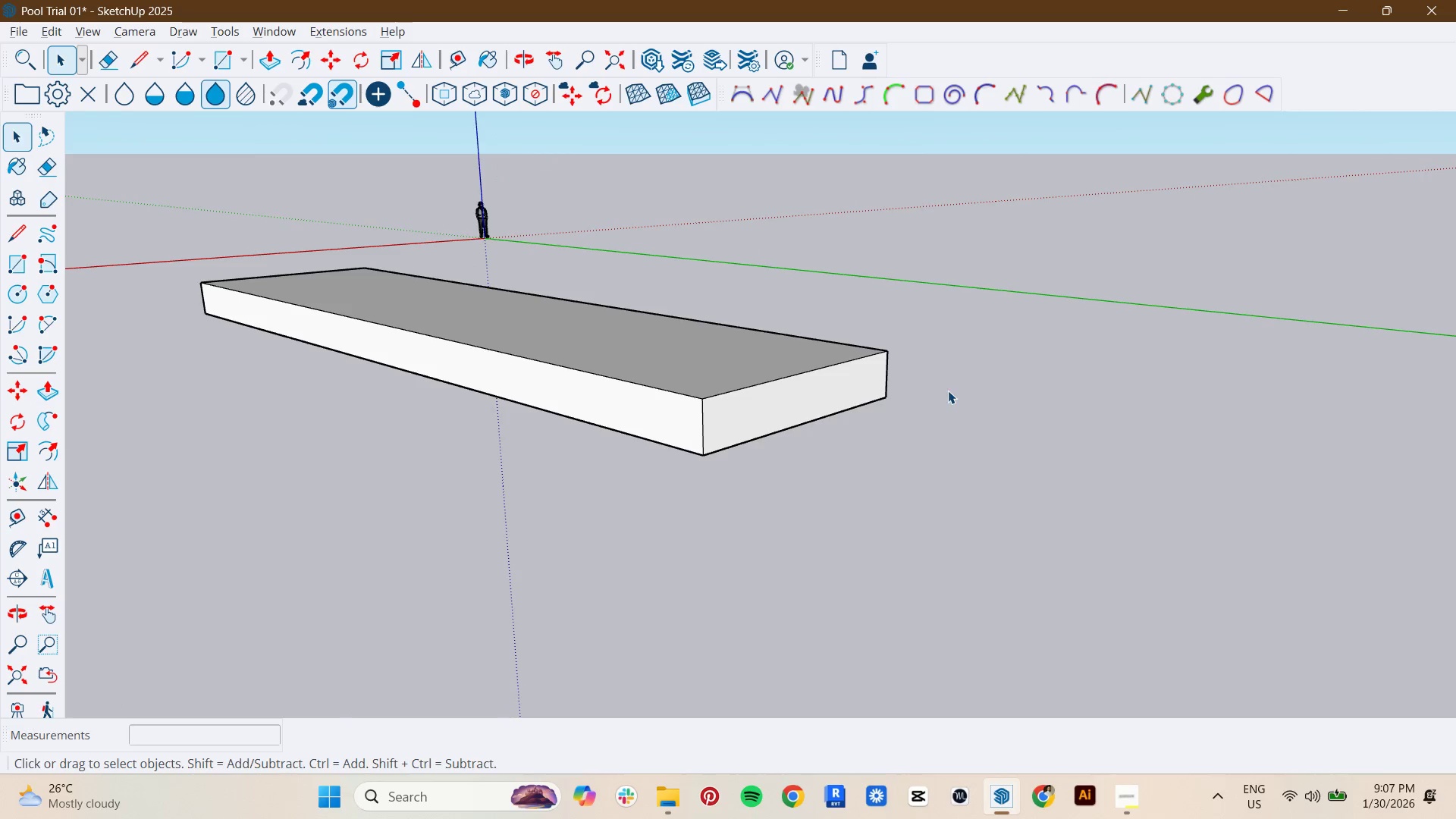 
left_click([890, 348])
 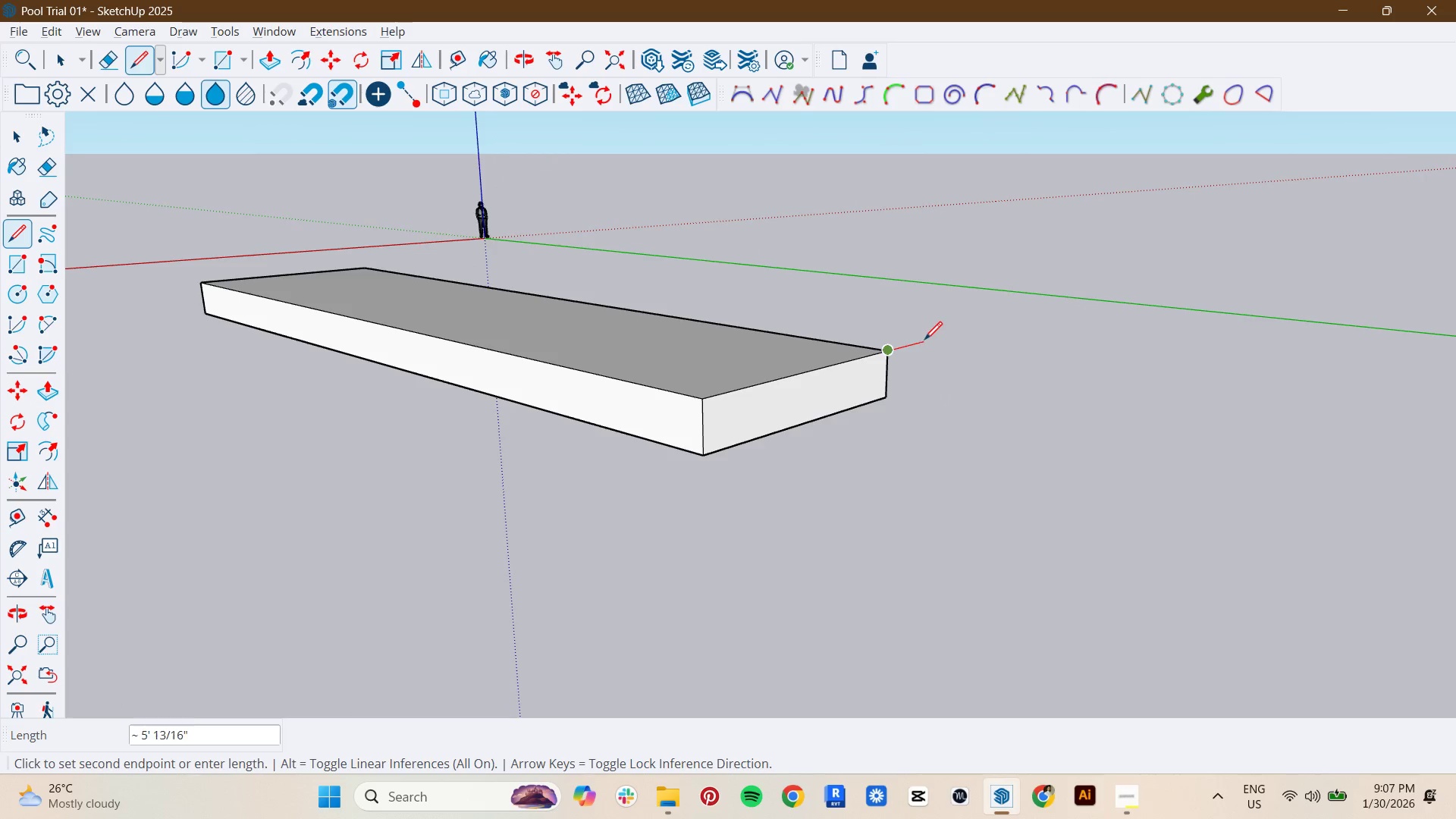 
double_click([924, 341])